 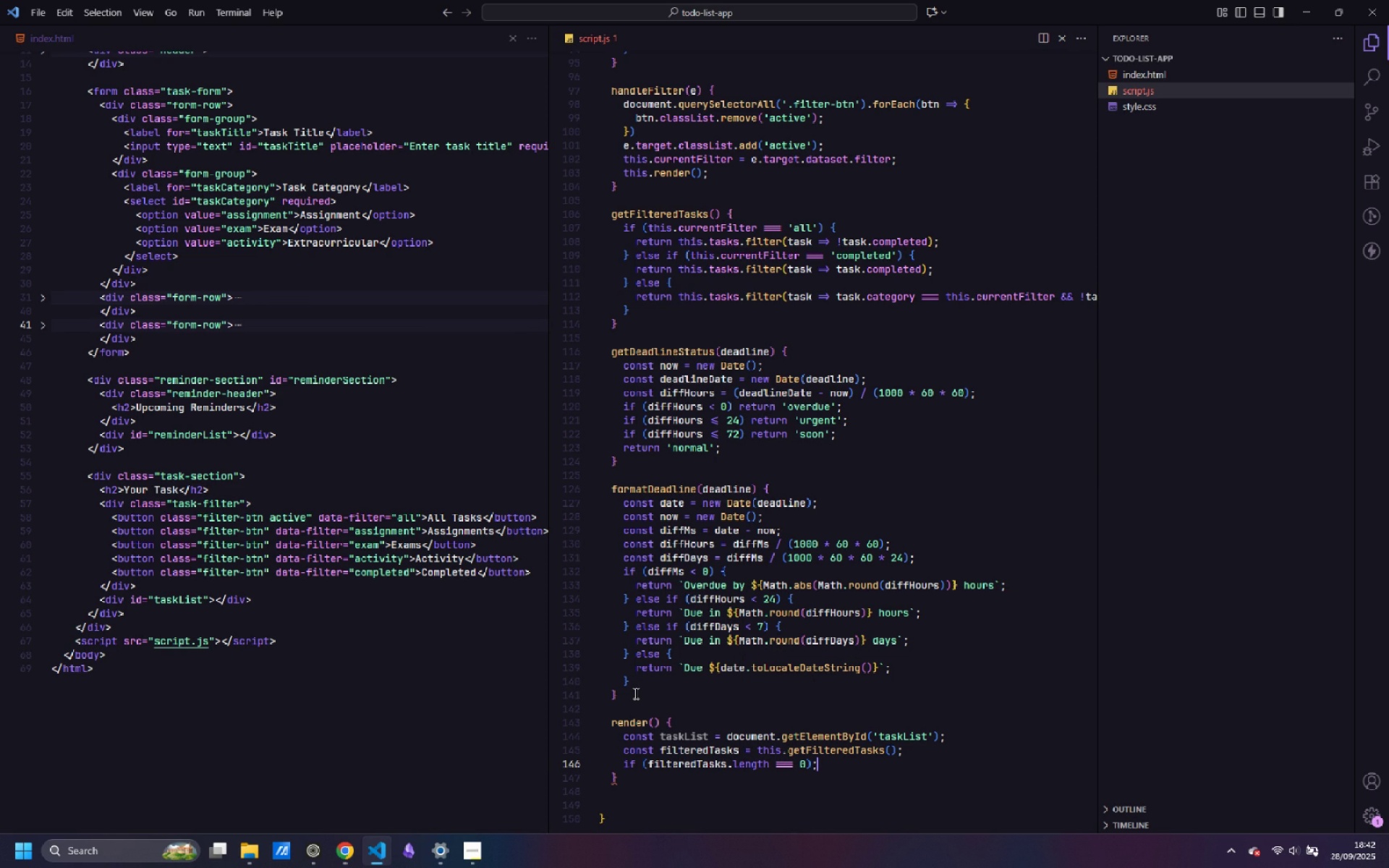 
key(Semicolon)
 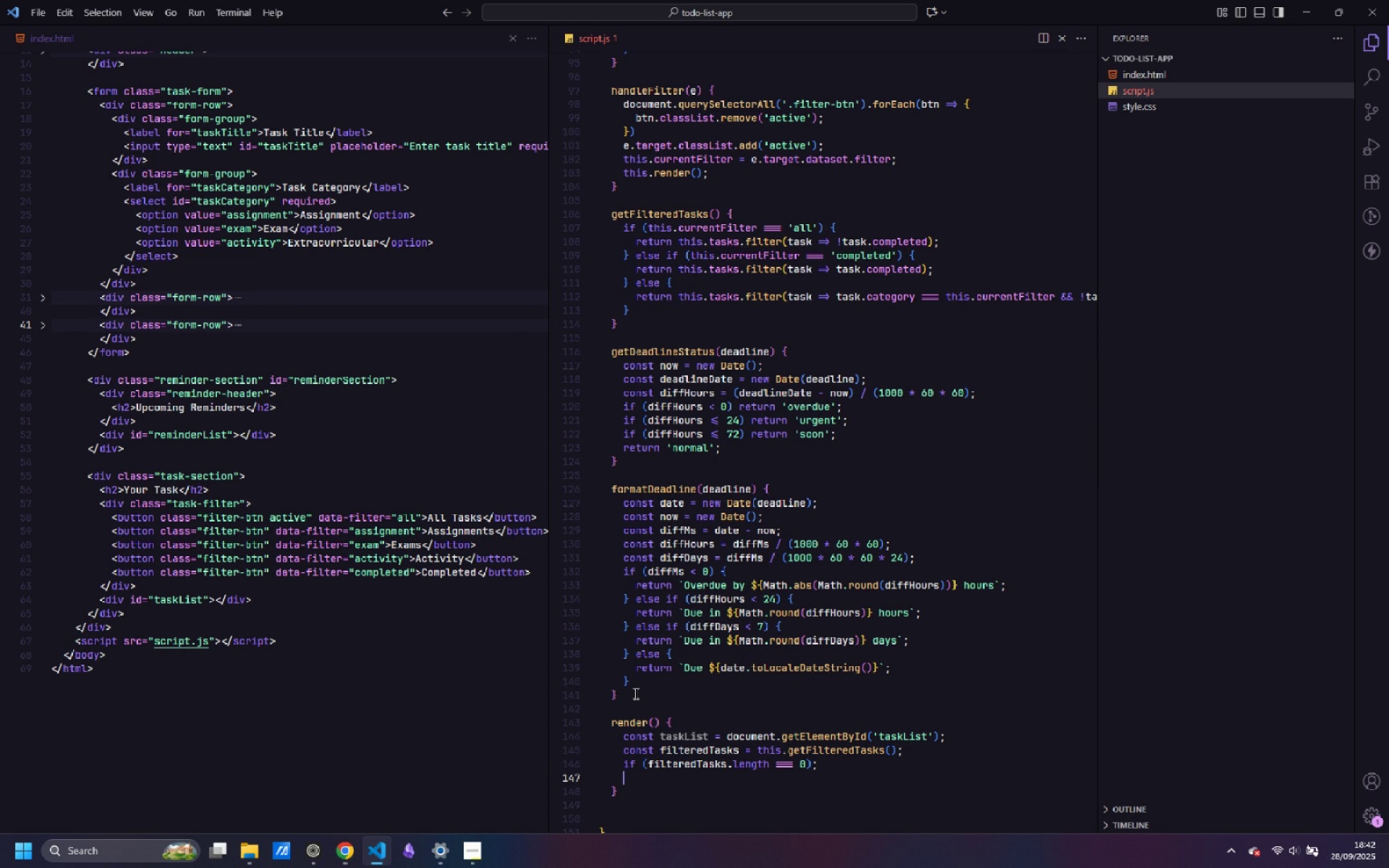 
key(Enter)
 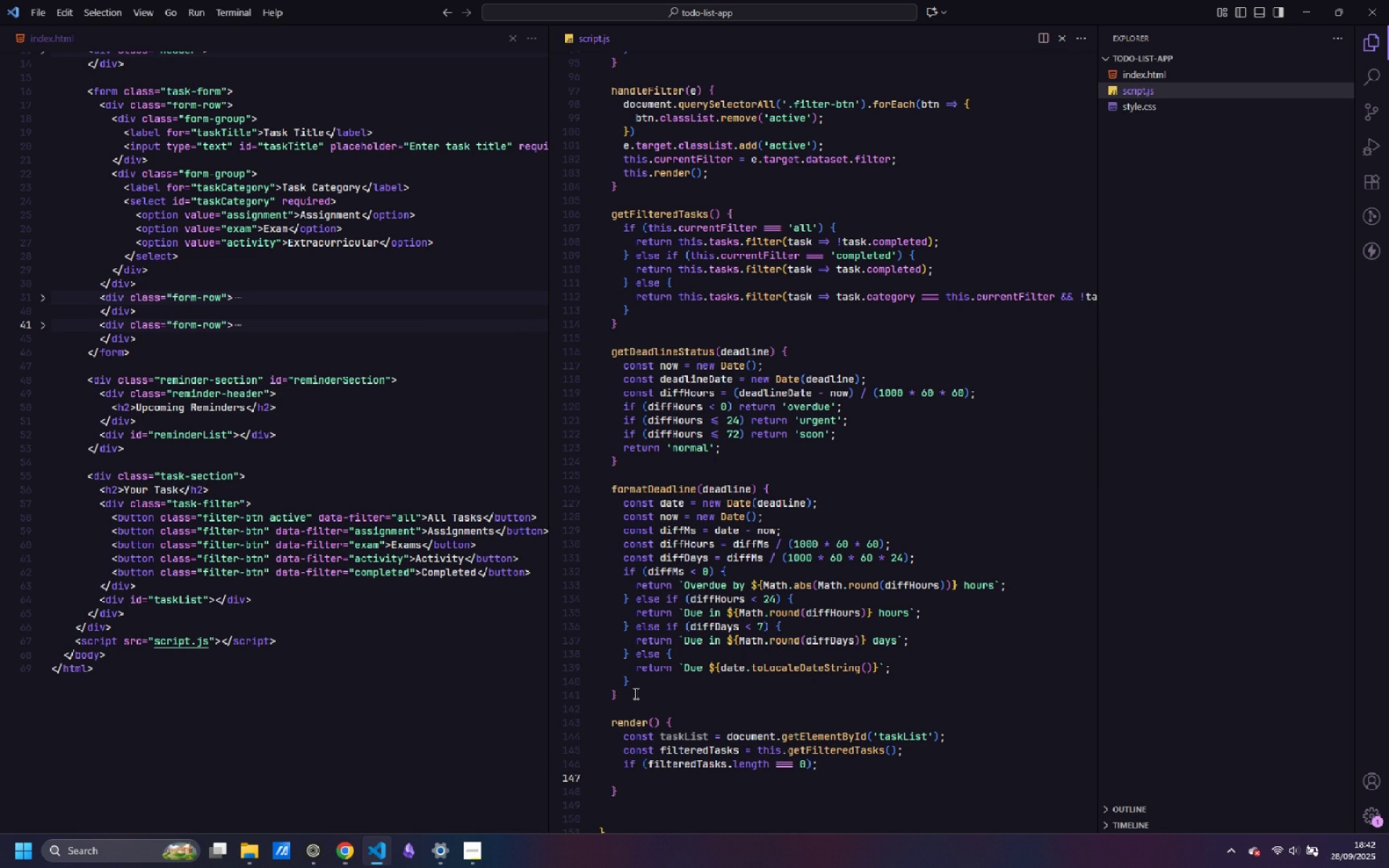 
key(Control+ControlLeft)
 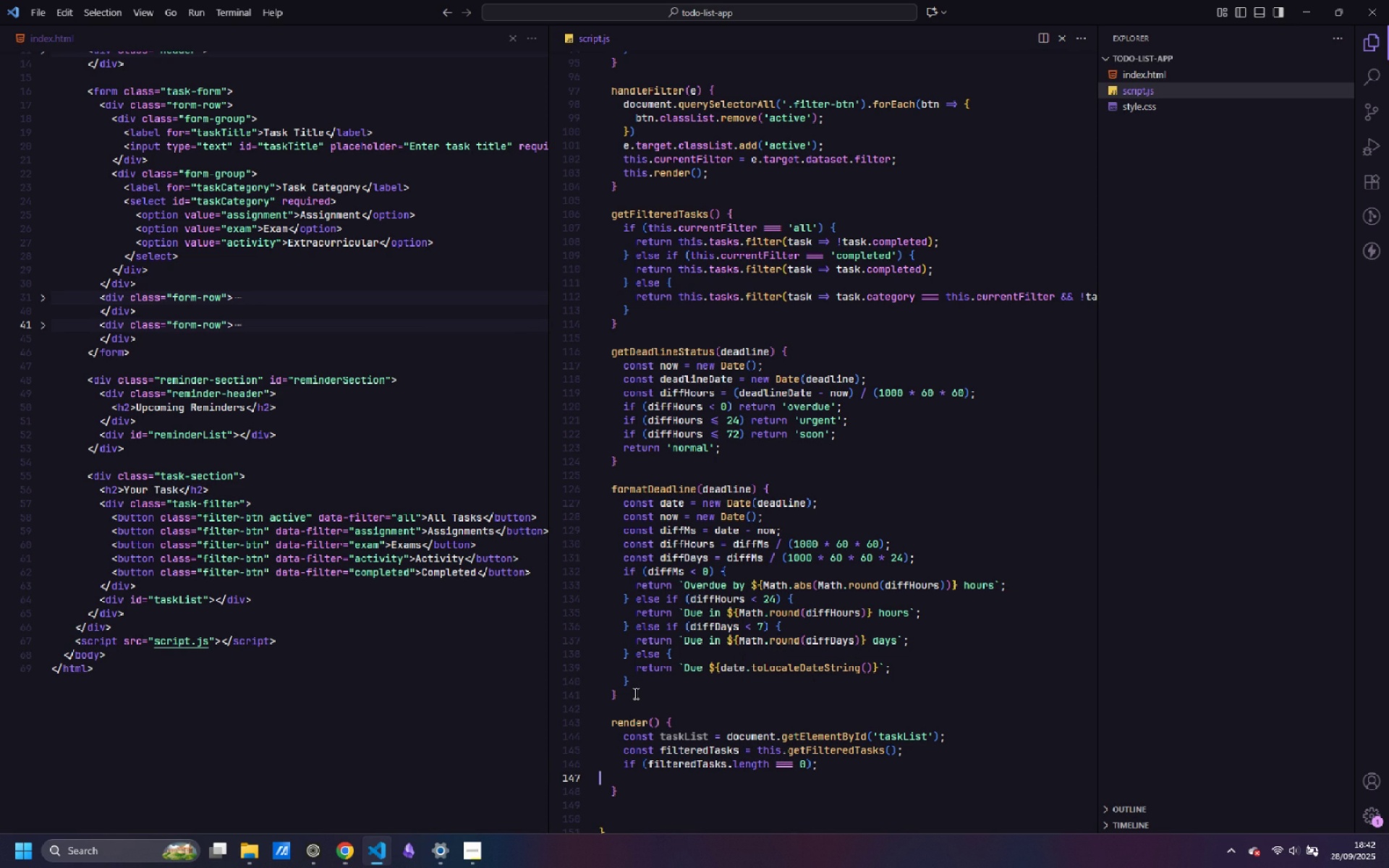 
key(Control+Backspace)
 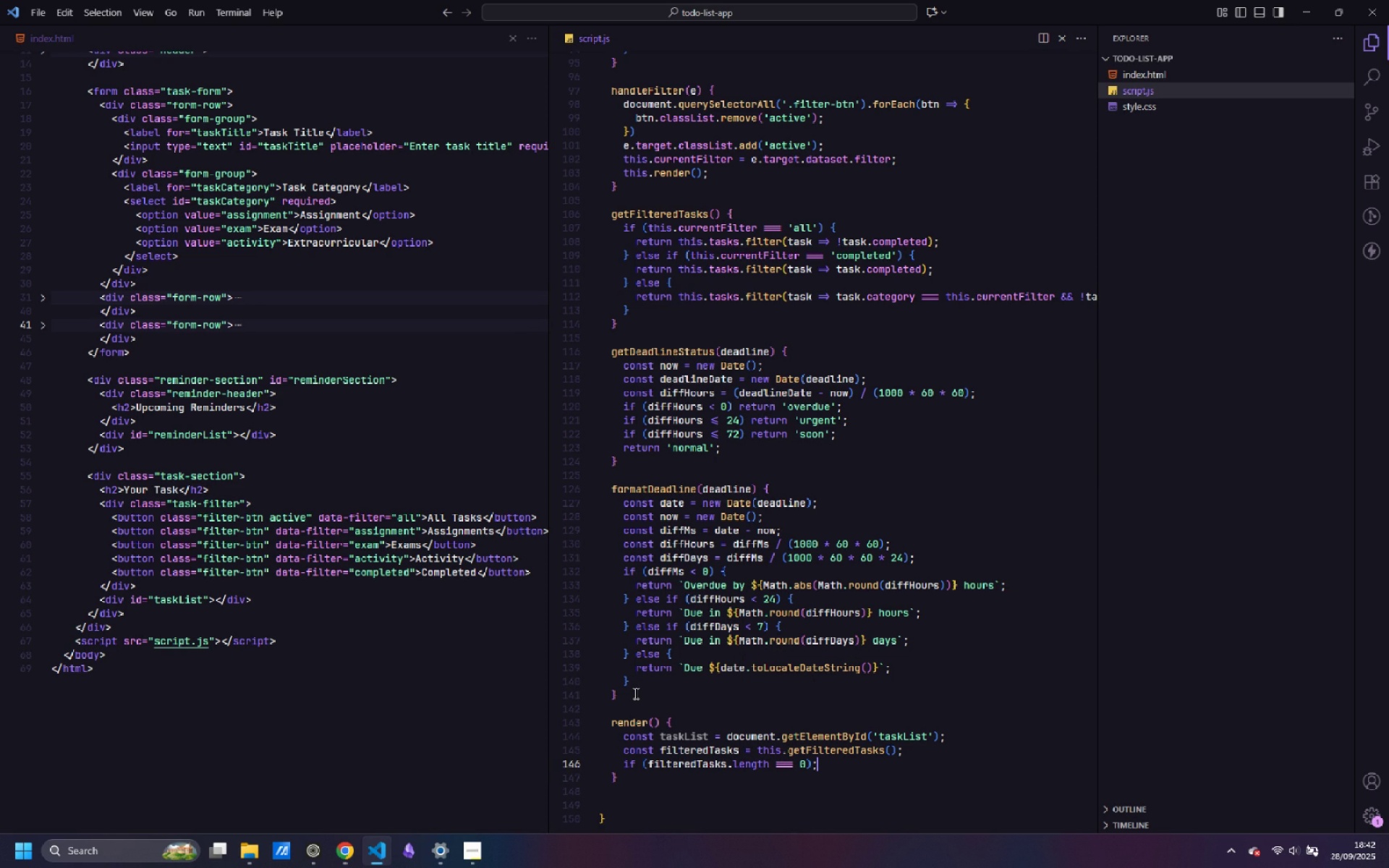 
key(Backspace)
 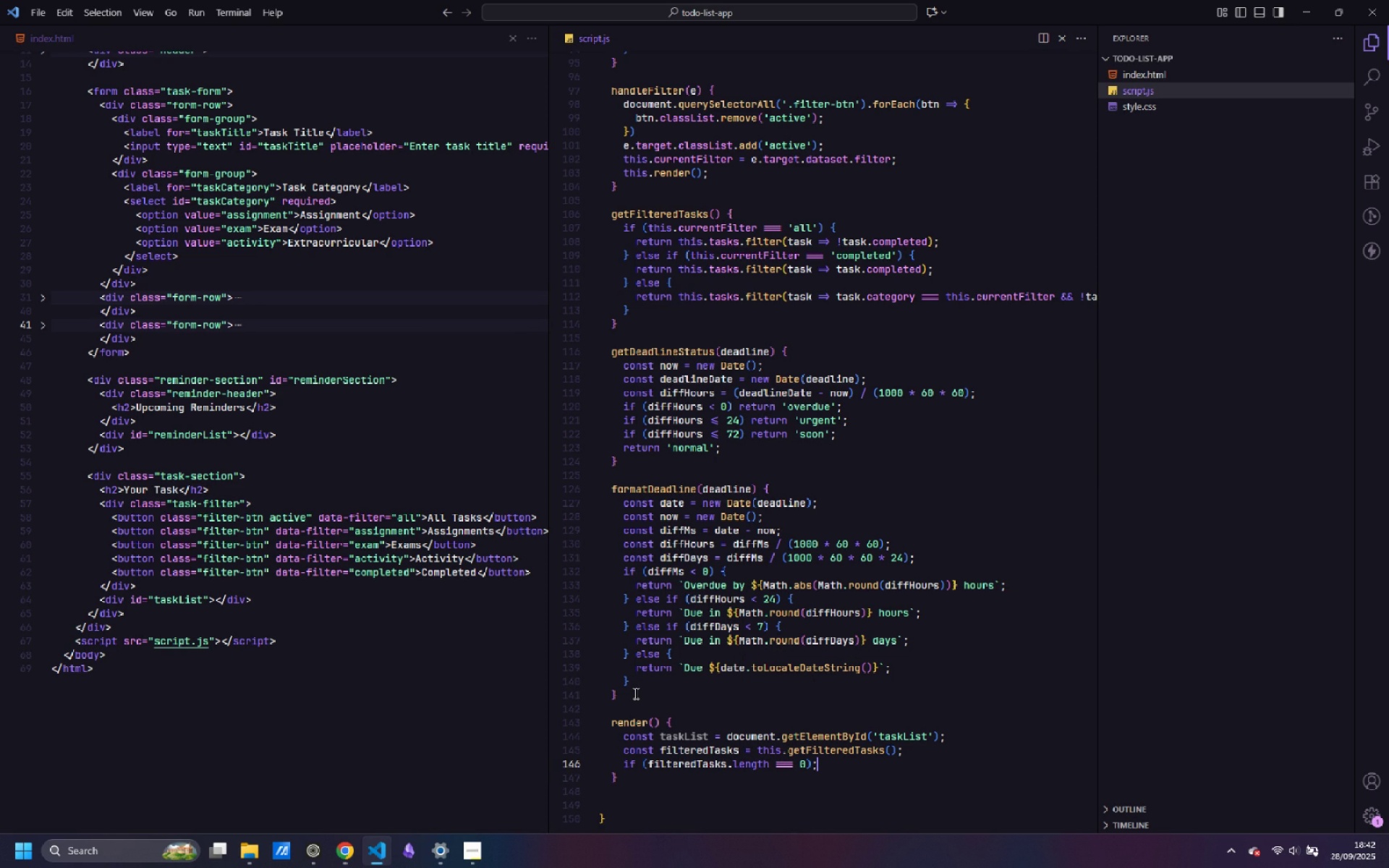 
key(Backspace)
 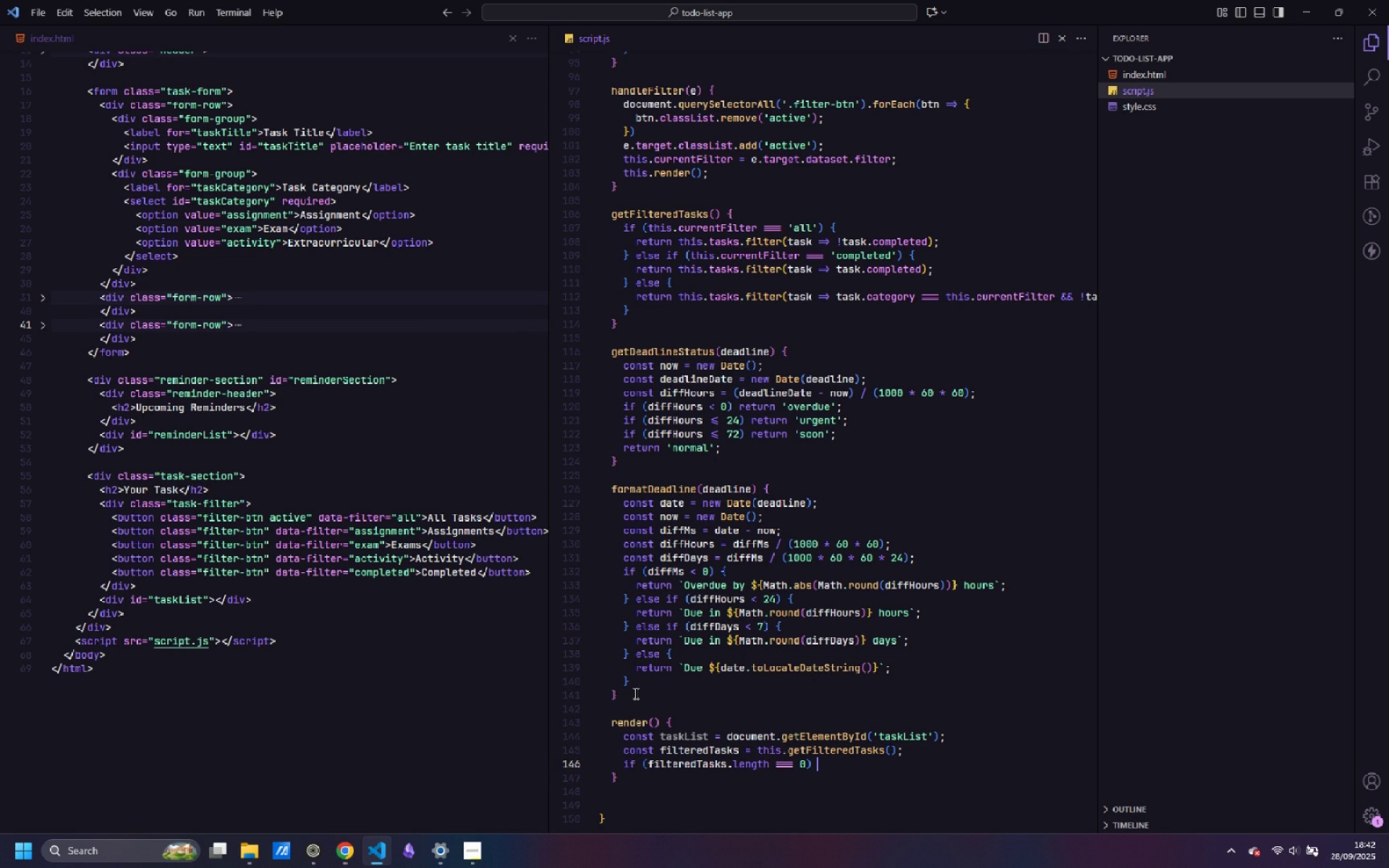 
key(Space)
 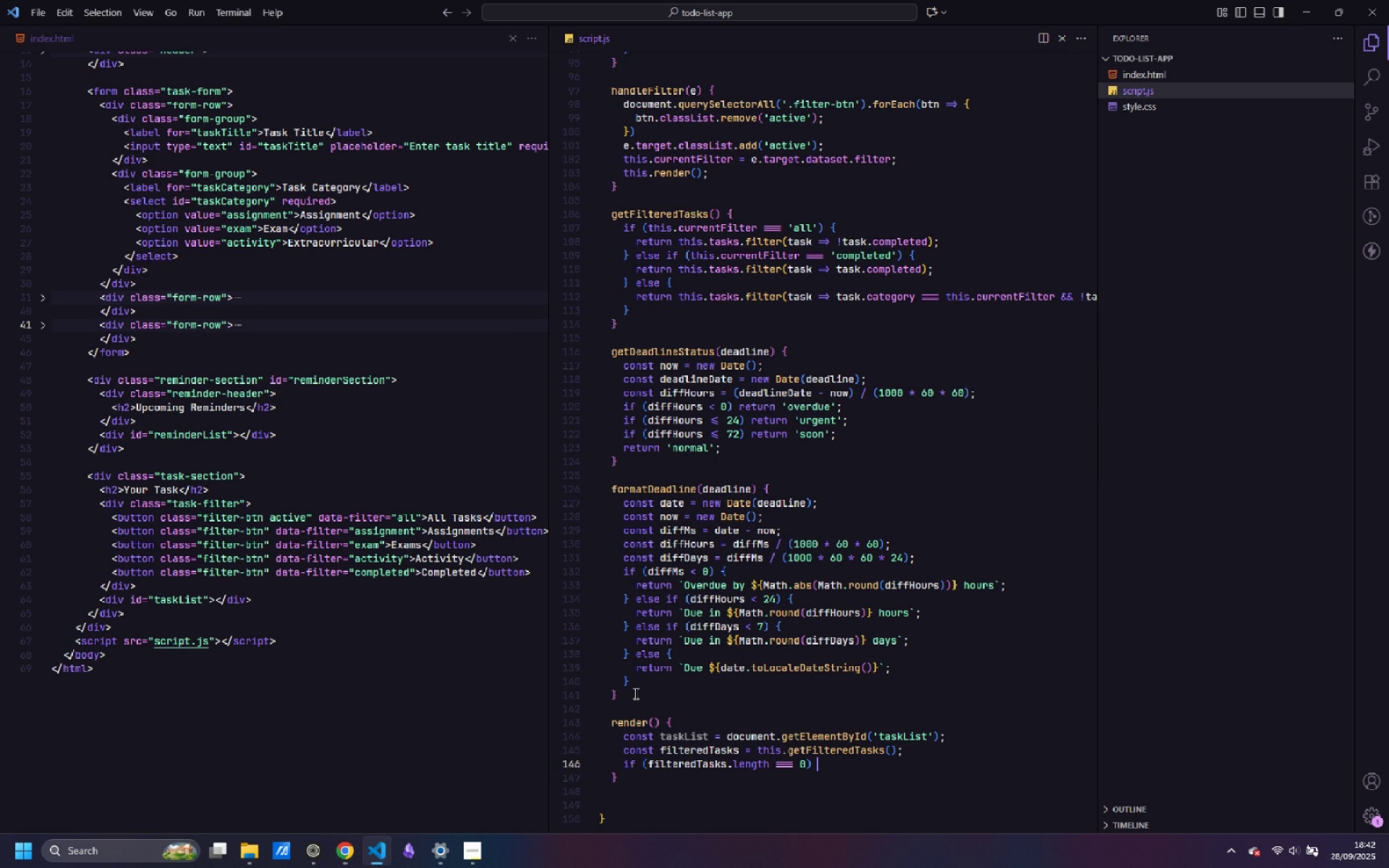 
key(Shift+ShiftLeft)
 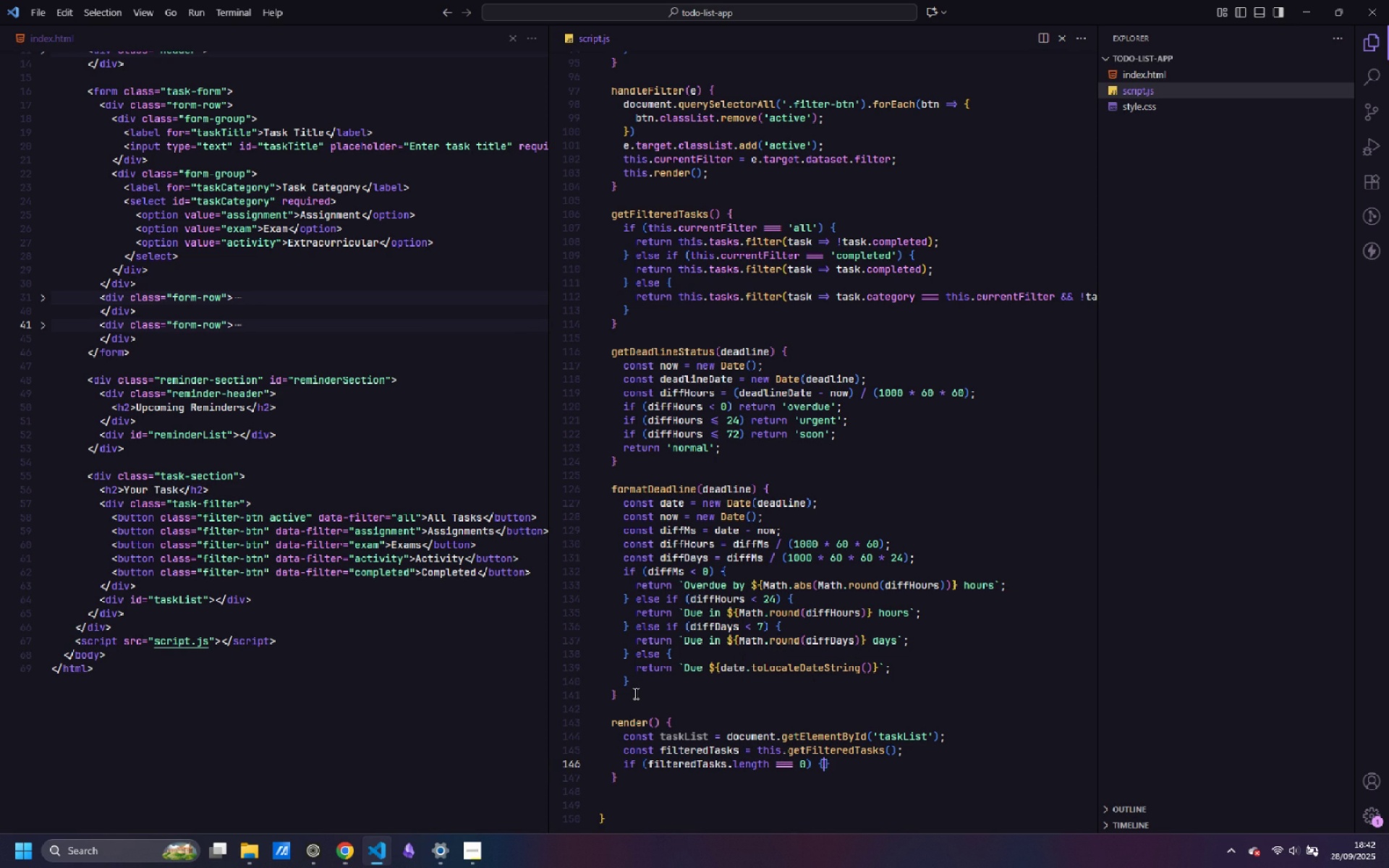 
key(Shift+BracketLeft)
 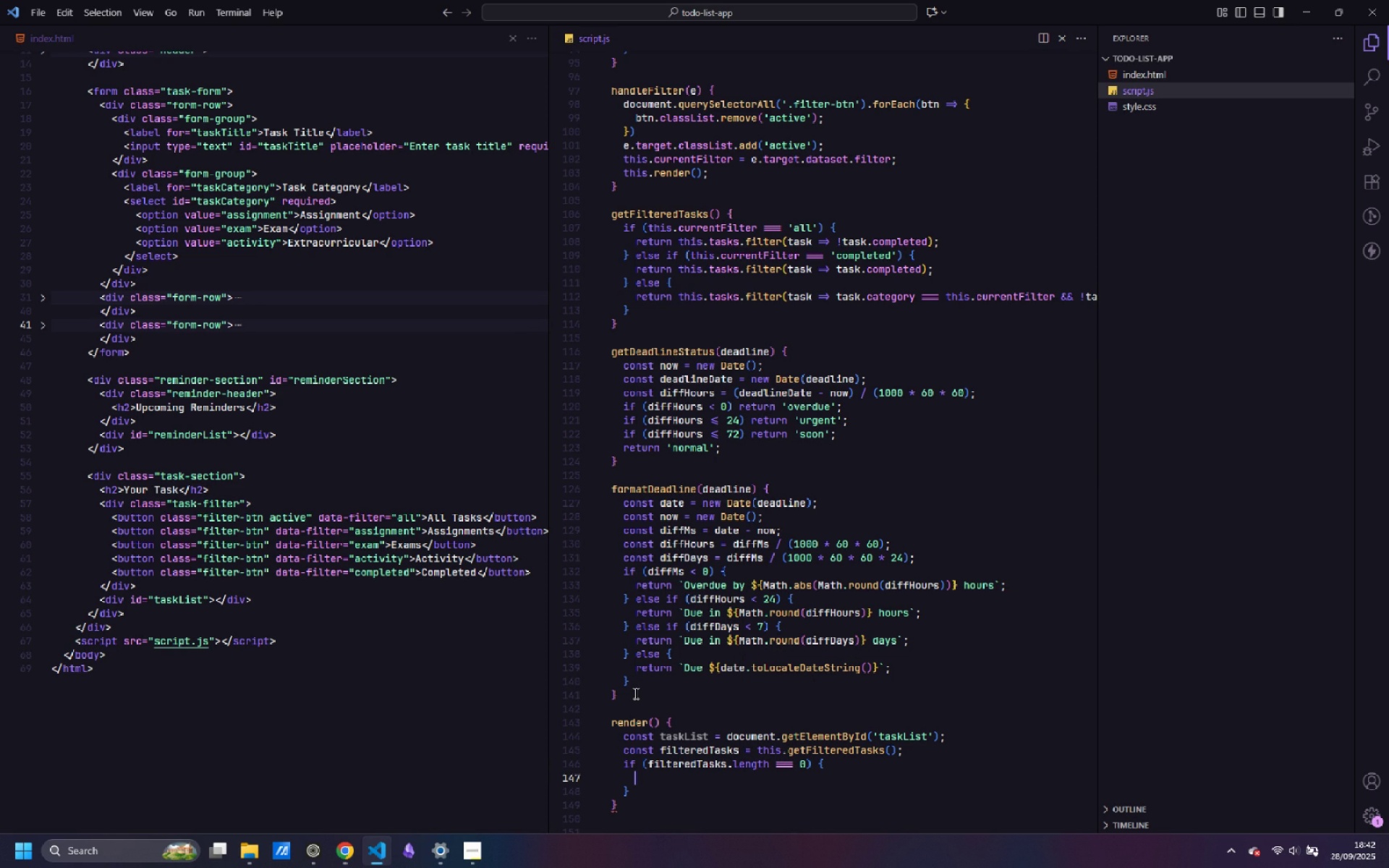 
key(Enter)
 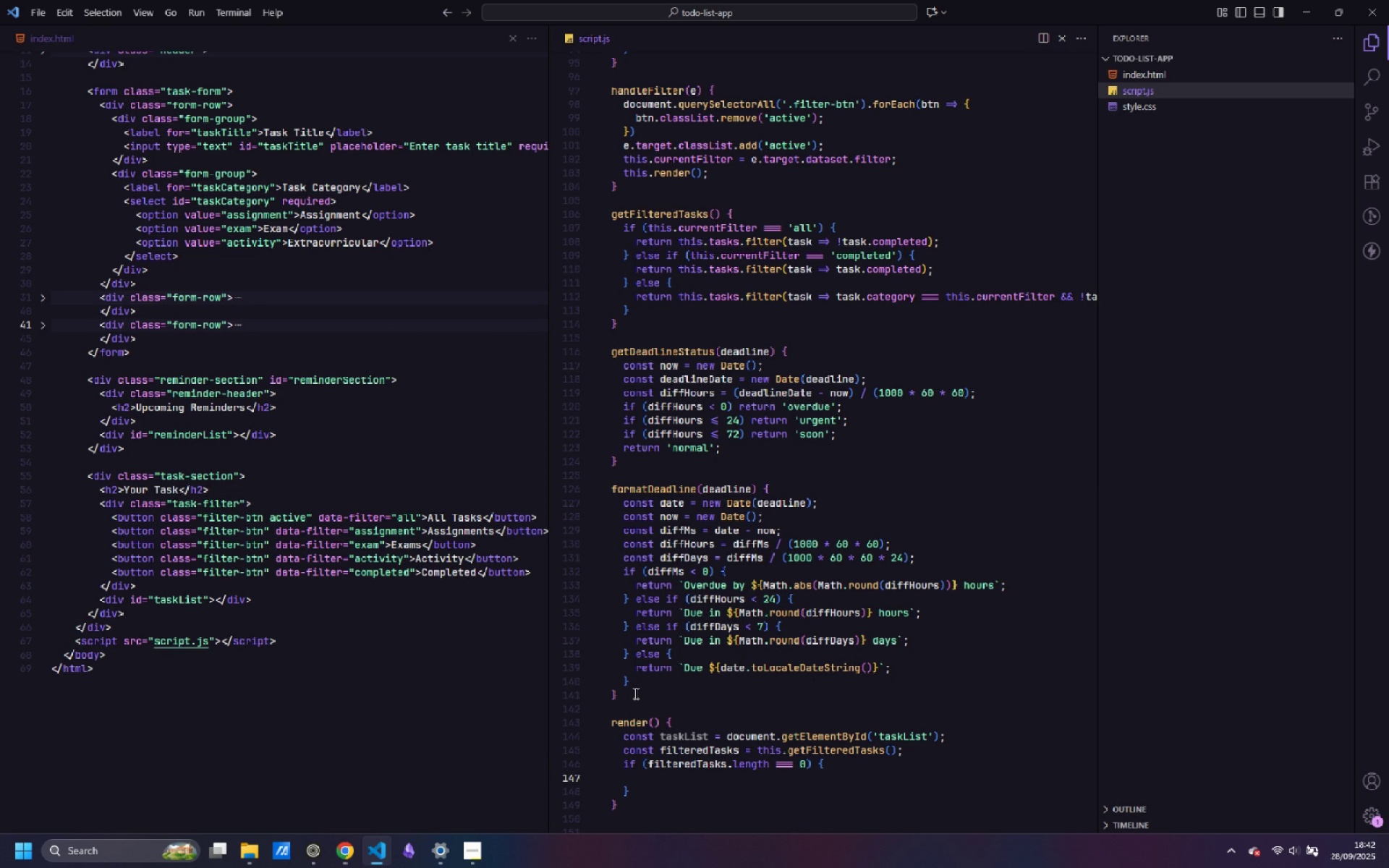 
type(tasks)
key(Backspace)
type(List.inn)